 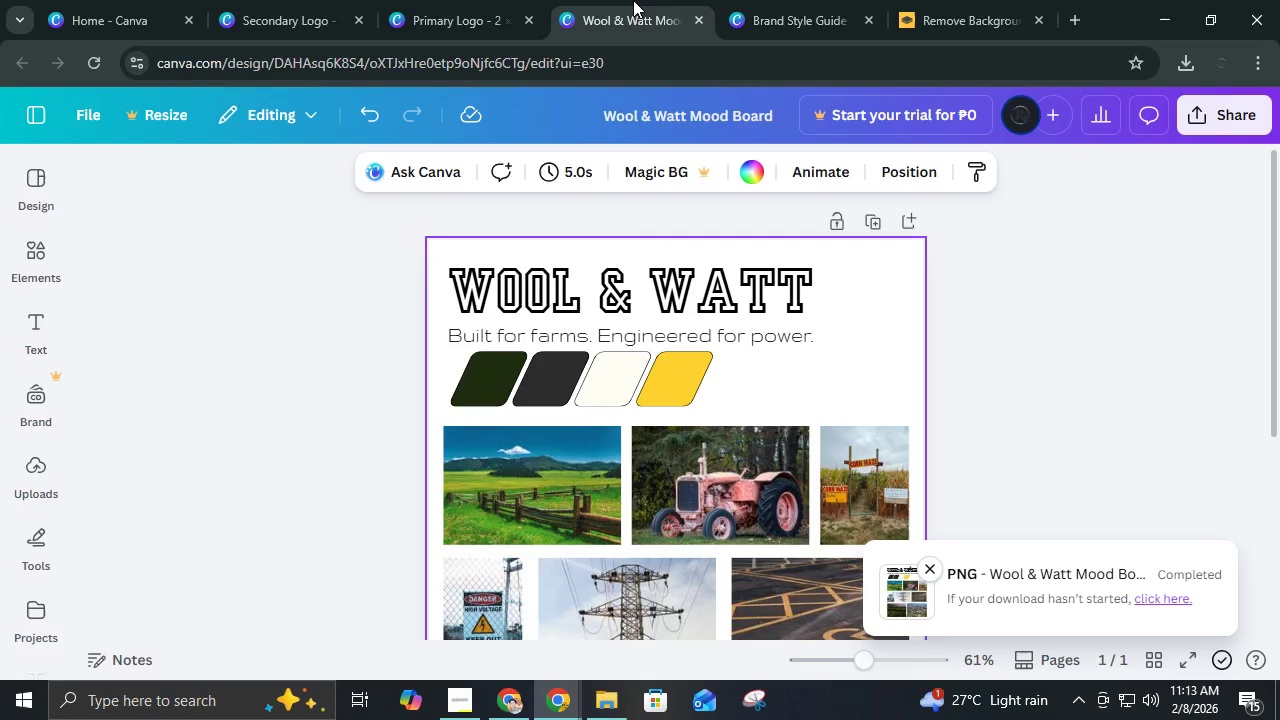 
left_click([798, 0])
 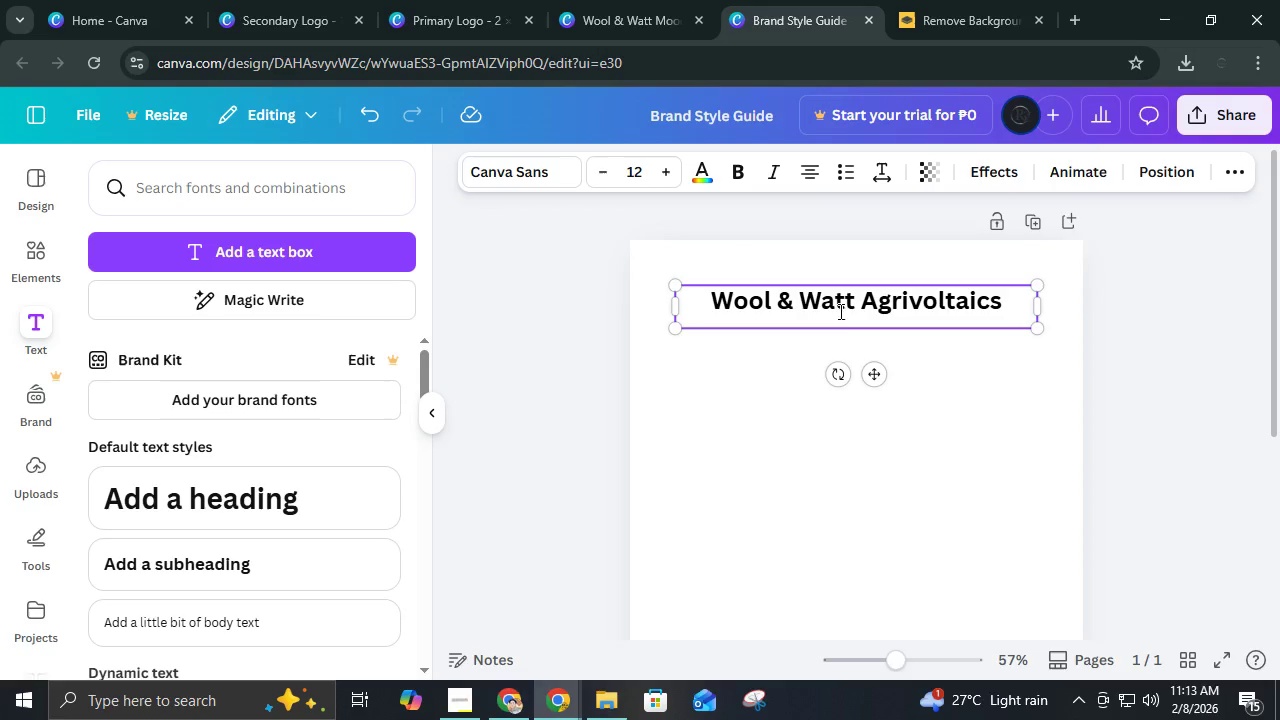 
left_click([850, 317])
 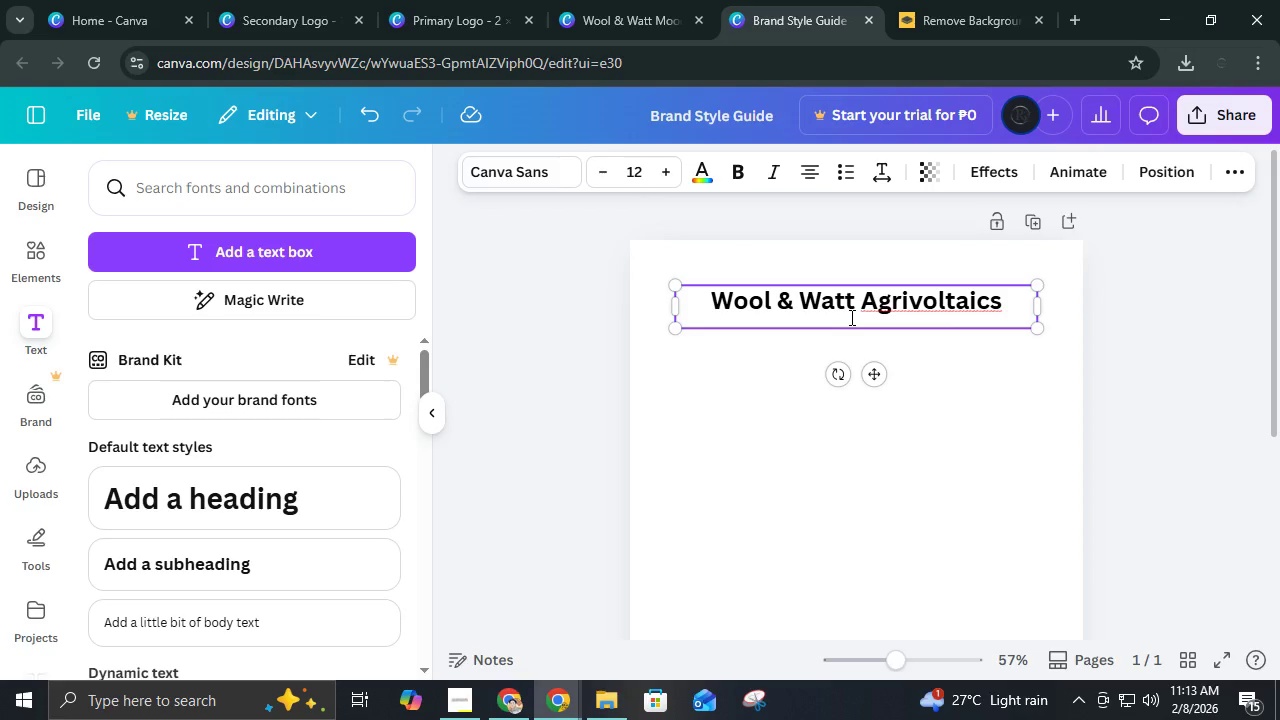 
type(Built for Farms, )
key(Backspace)
key(Backspace)
type(. Engineered for Power.")
 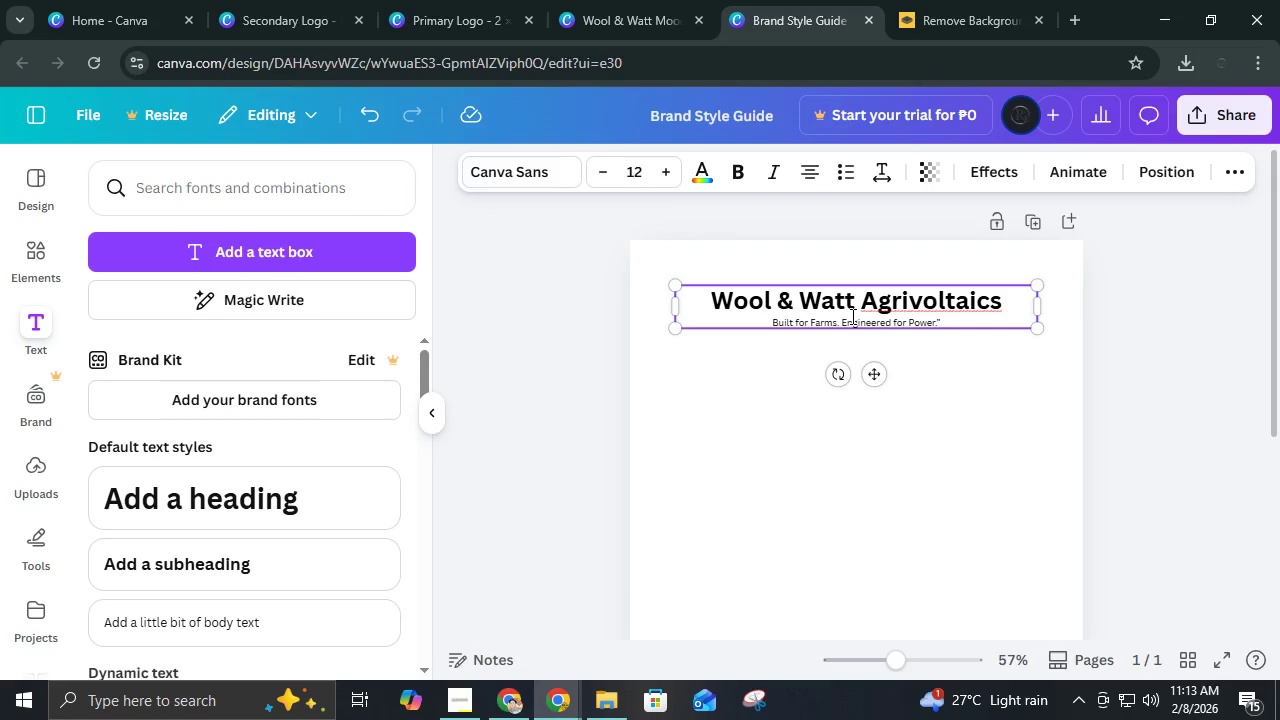 
left_click([771, 326])
 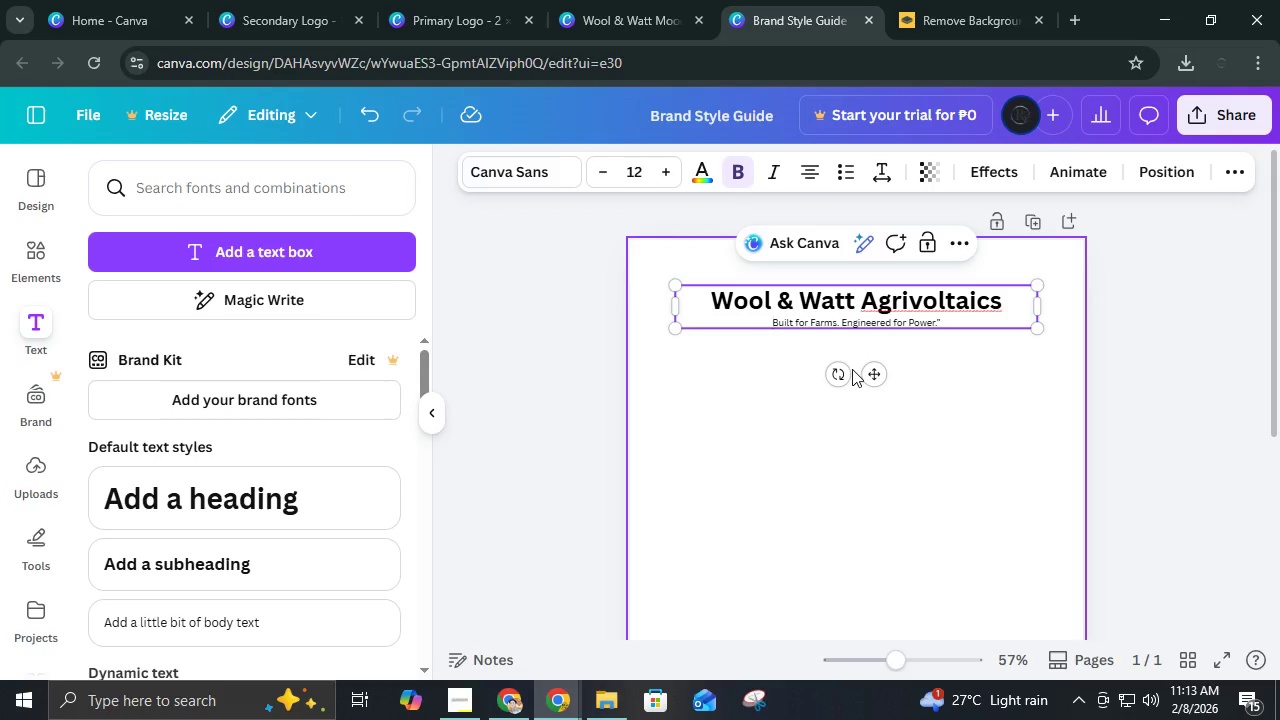 
key(Shift+ShiftRight)
 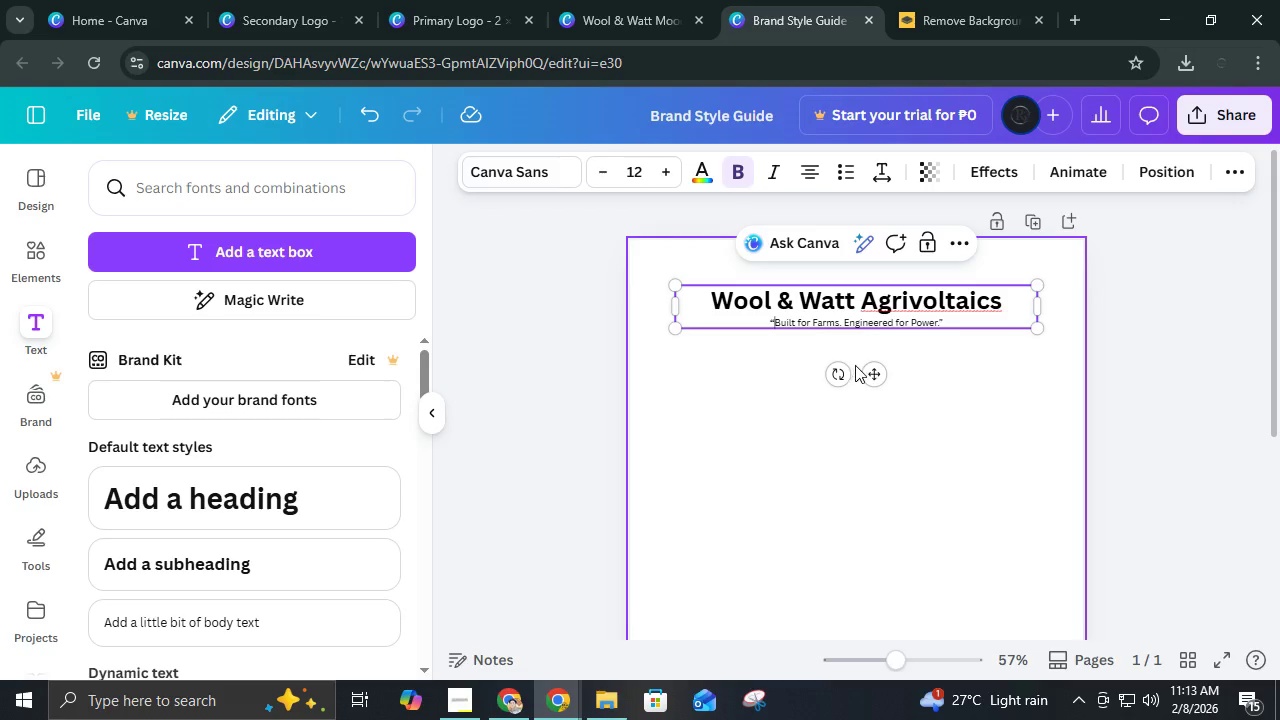 
key(Shift+Quote)
 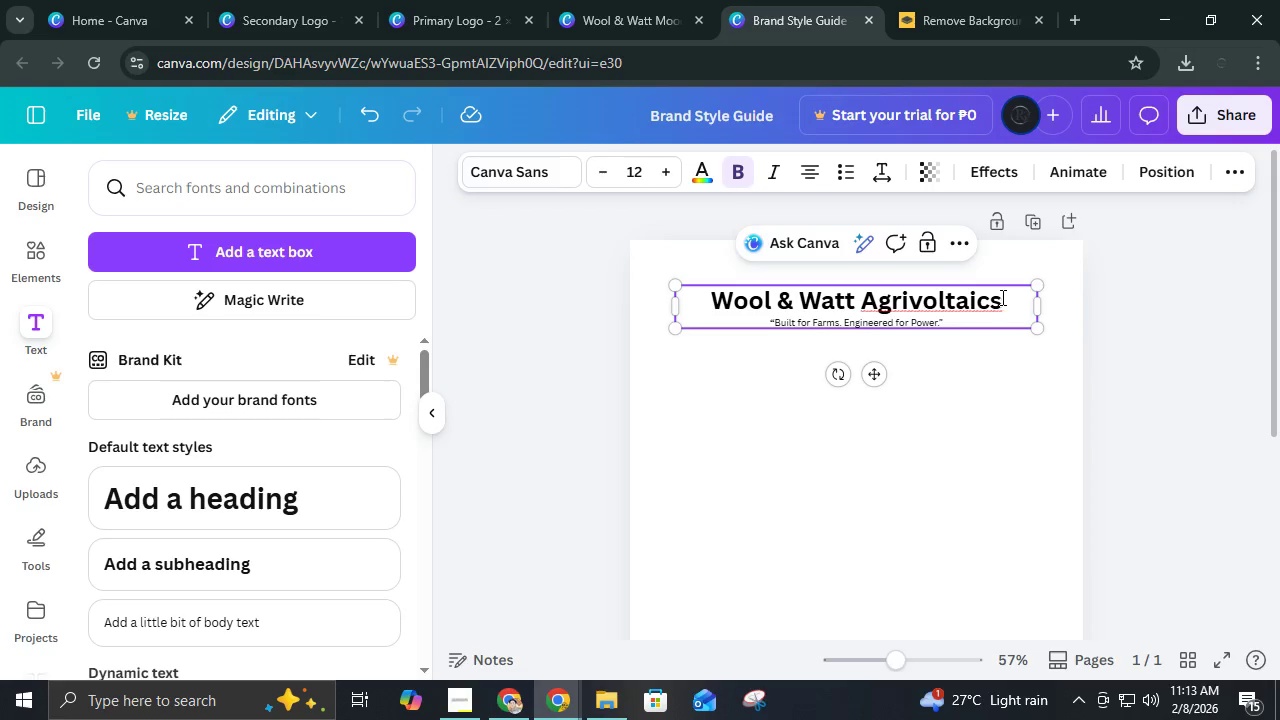 
left_click_drag(start_coordinate=[1001, 297], to_coordinate=[715, 283])
 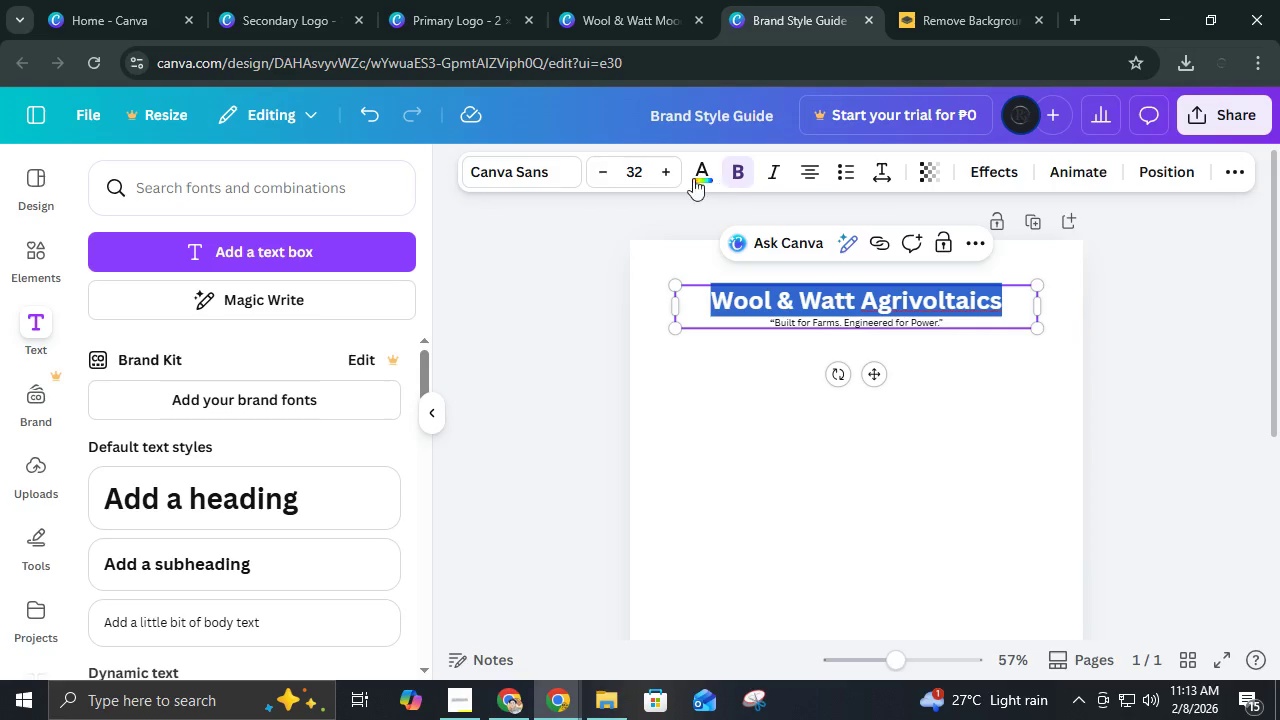 
left_click([642, 163])
 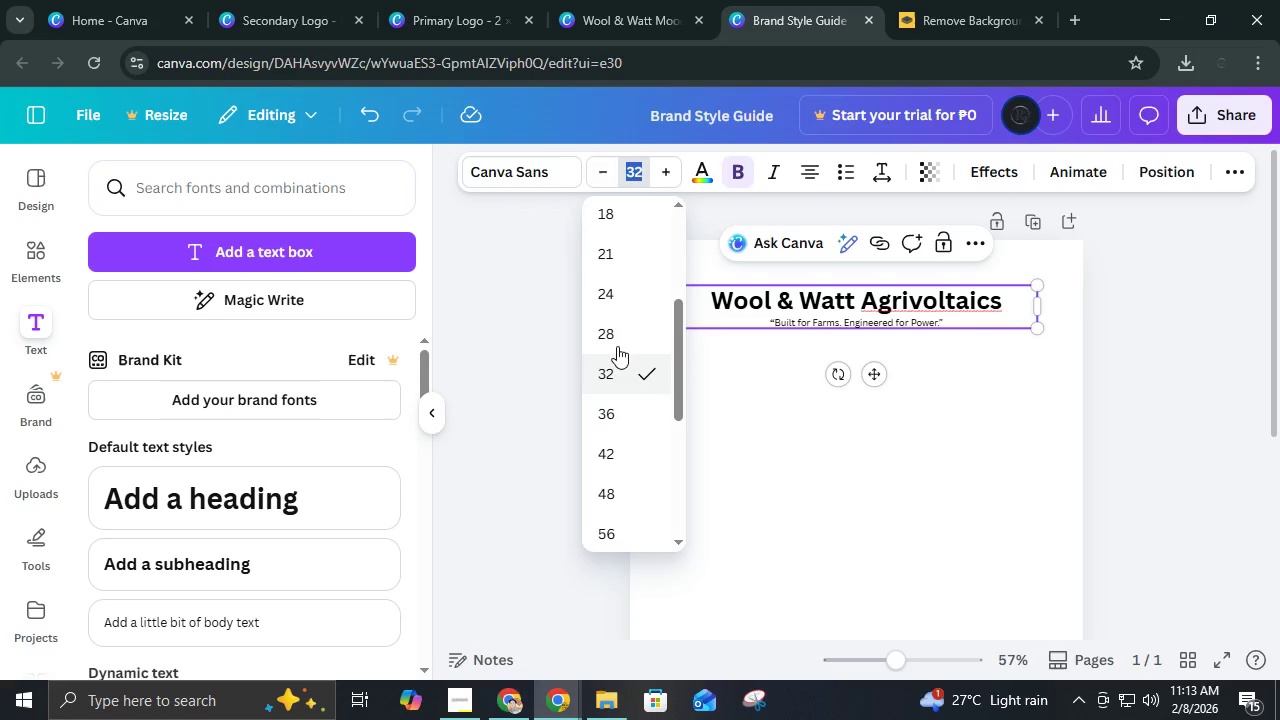 
scroll: coordinate [636, 300], scroll_direction: up, amount: 2.0
 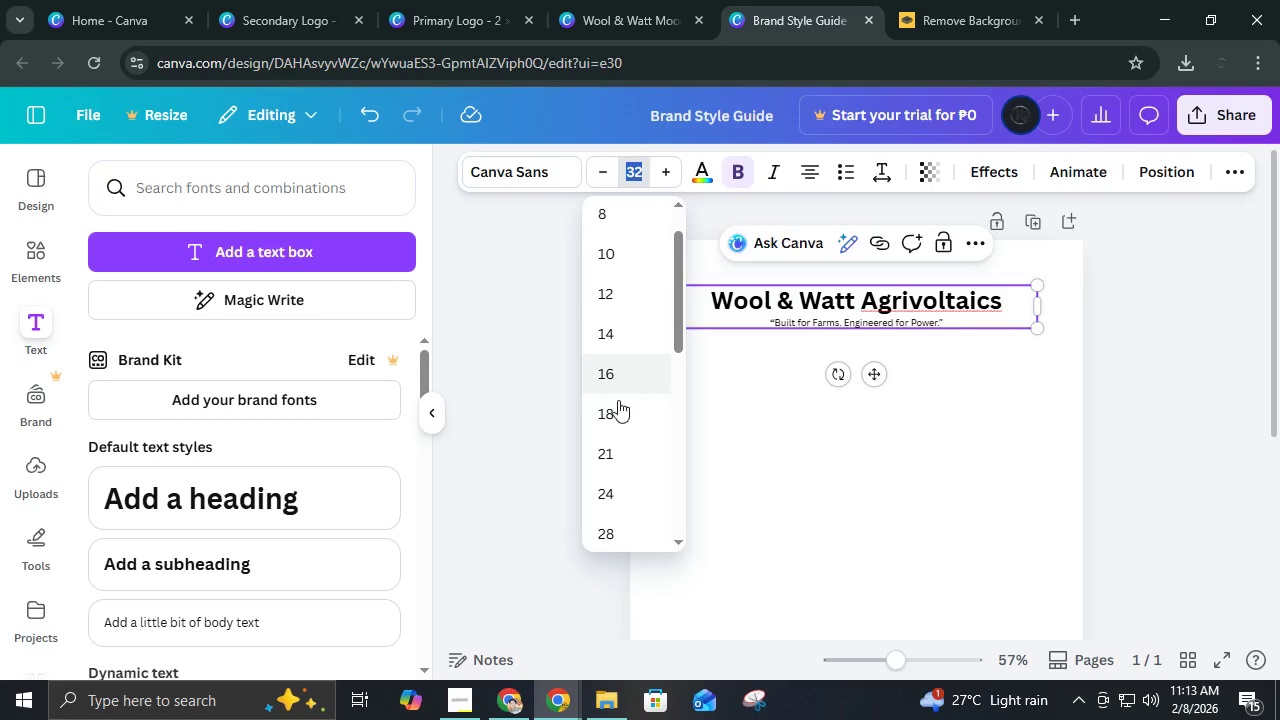 
left_click([617, 409])
 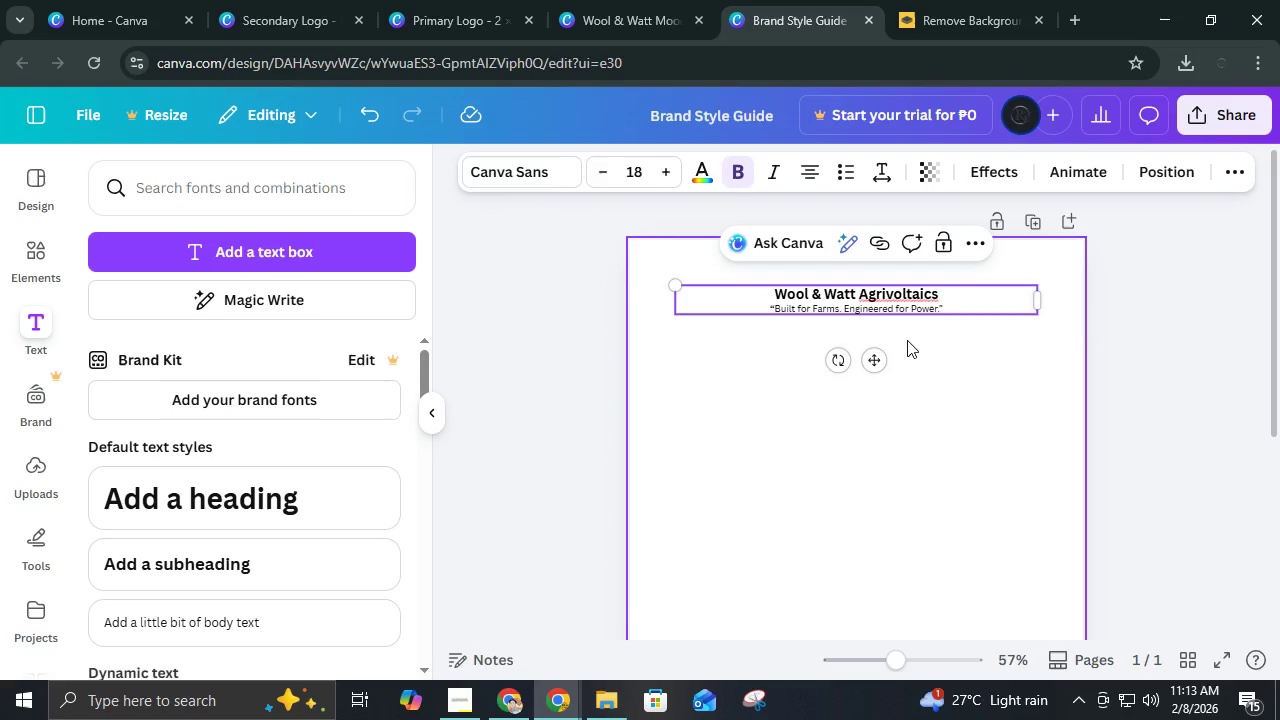 
left_click([1077, 318])
 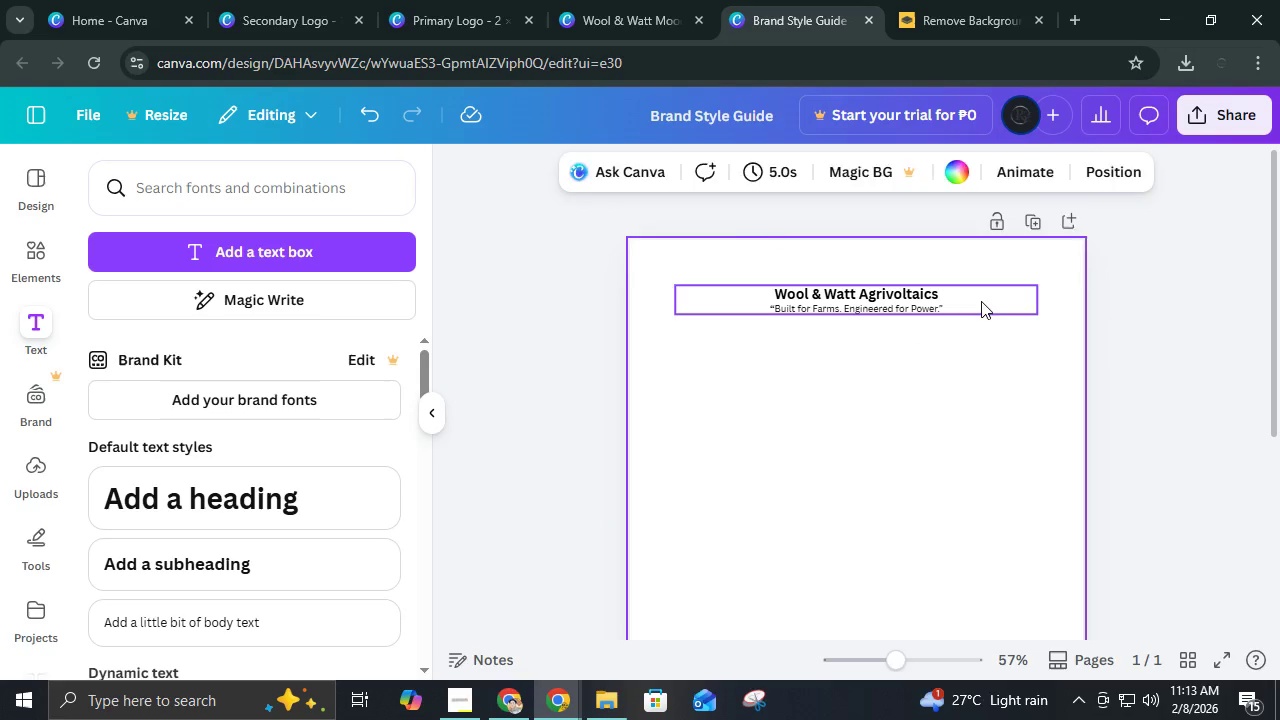 
double_click([979, 300])
 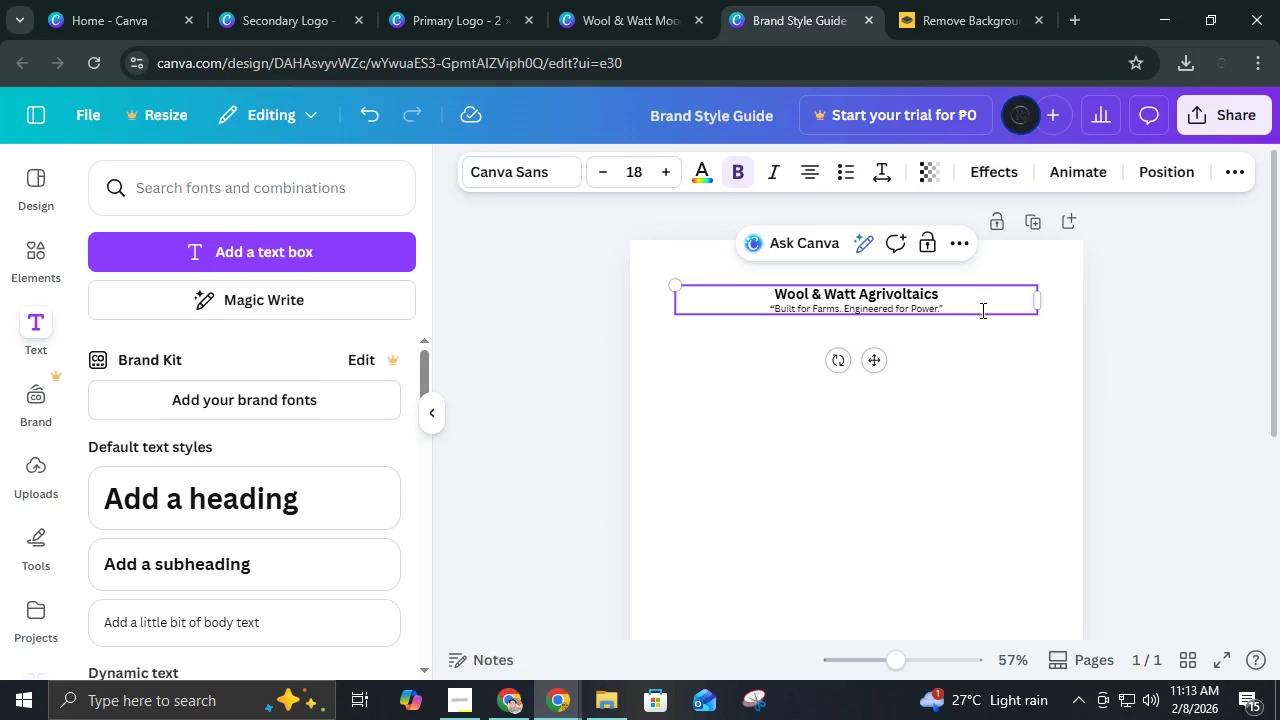 
double_click([981, 310])
 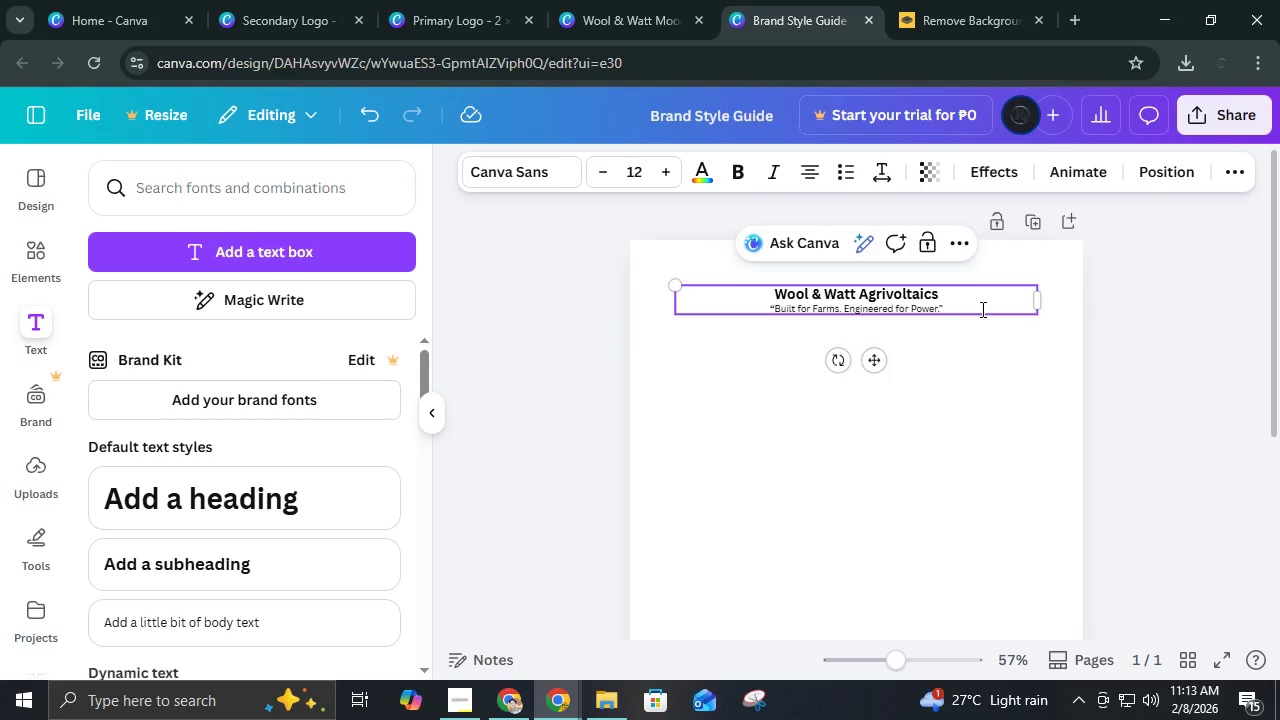 
key(Enter)
 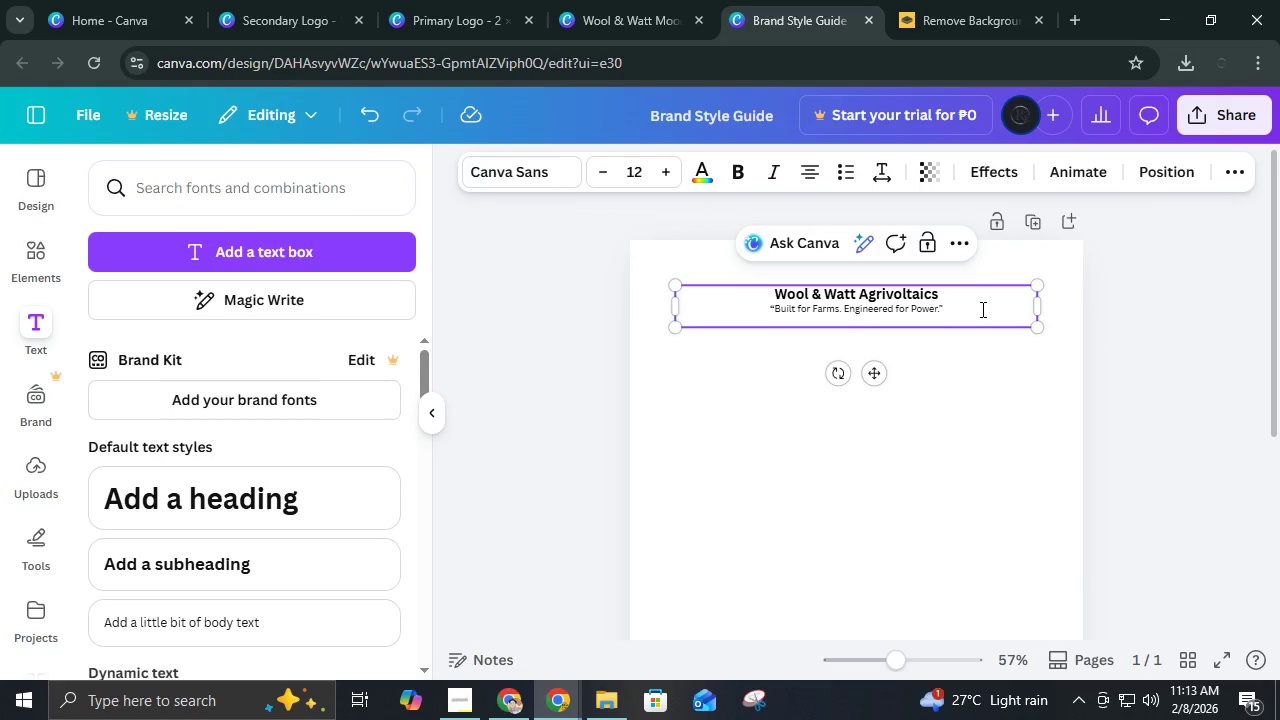 
key(Enter)
 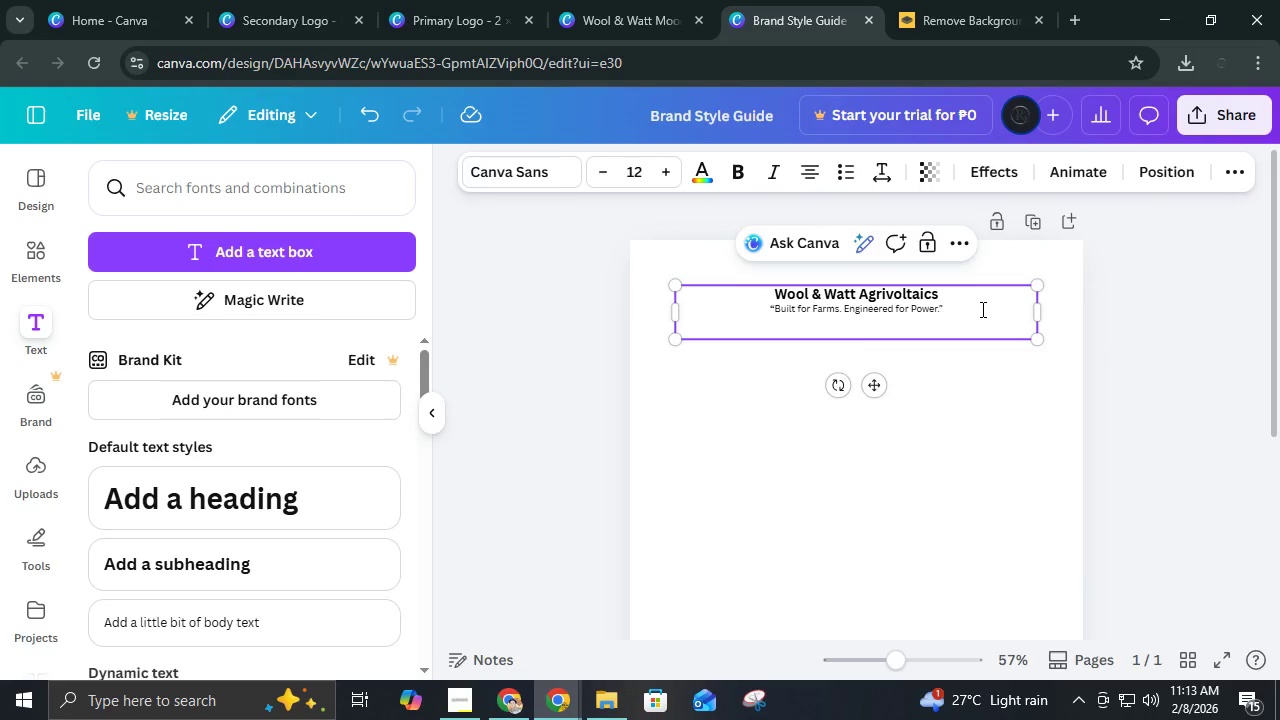 
key(Enter)
 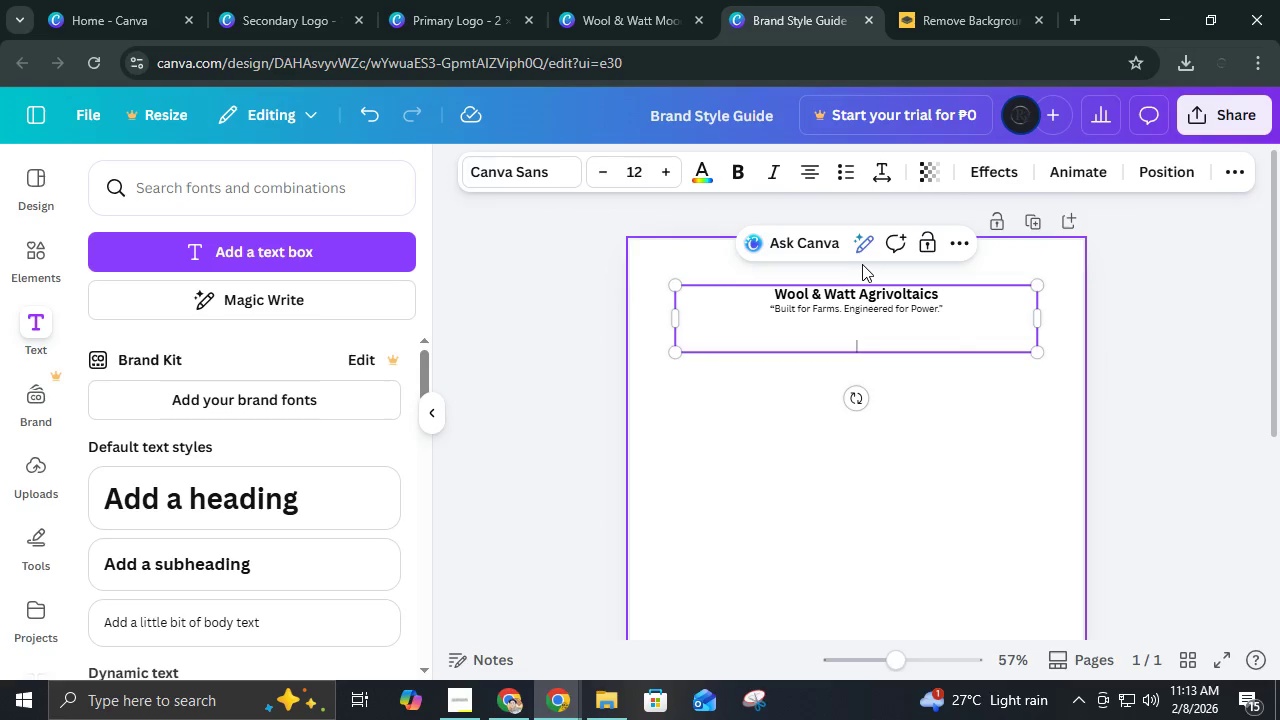 
type(Brand Style Guide)
 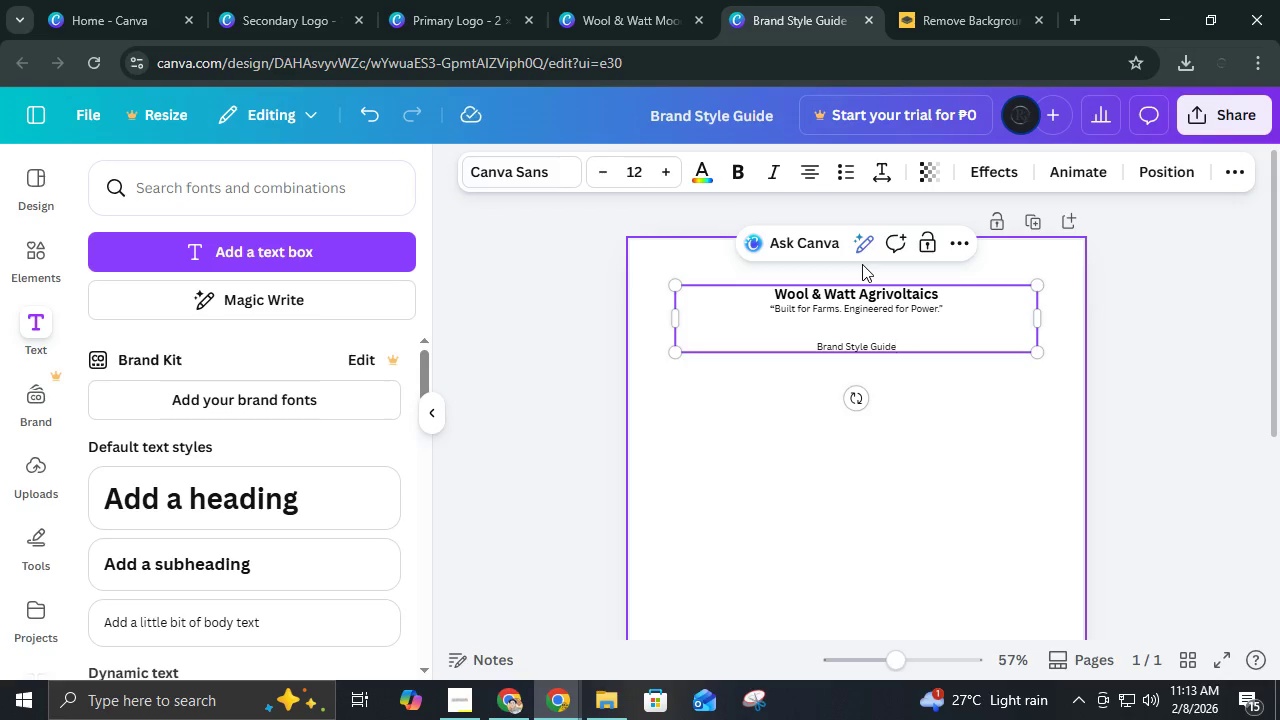 
key(Enter)
 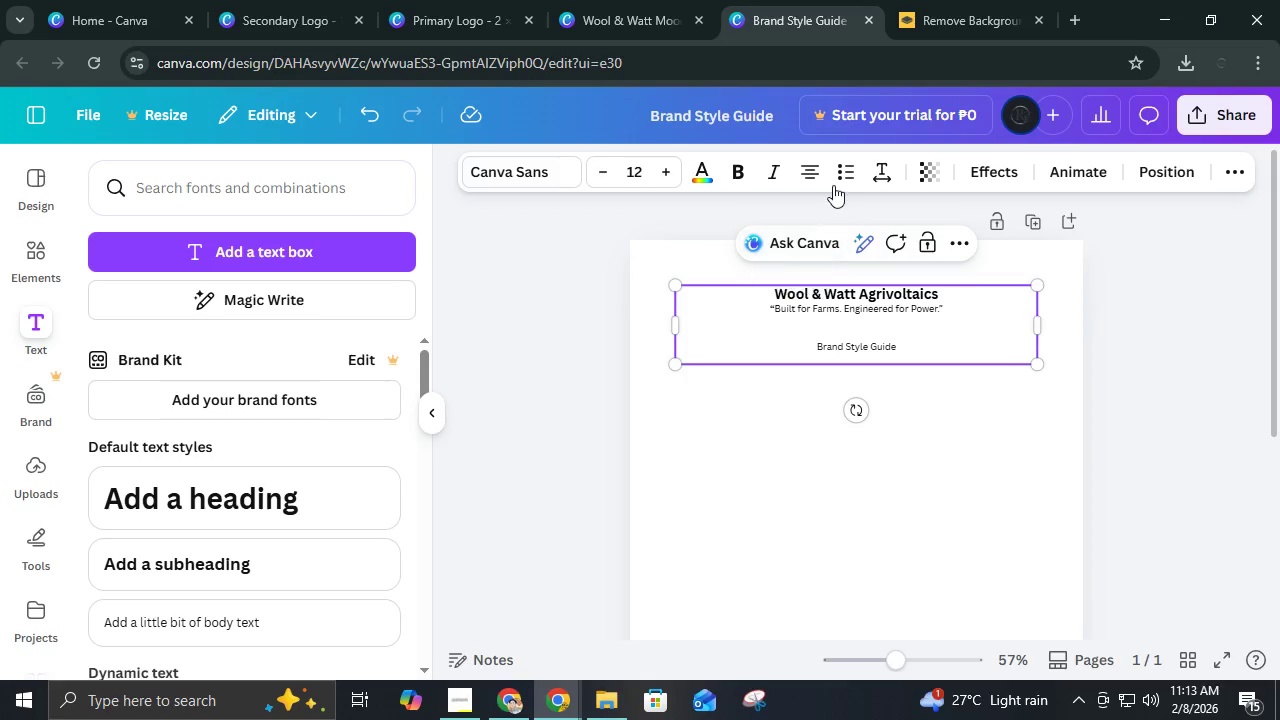 
left_click([813, 180])
 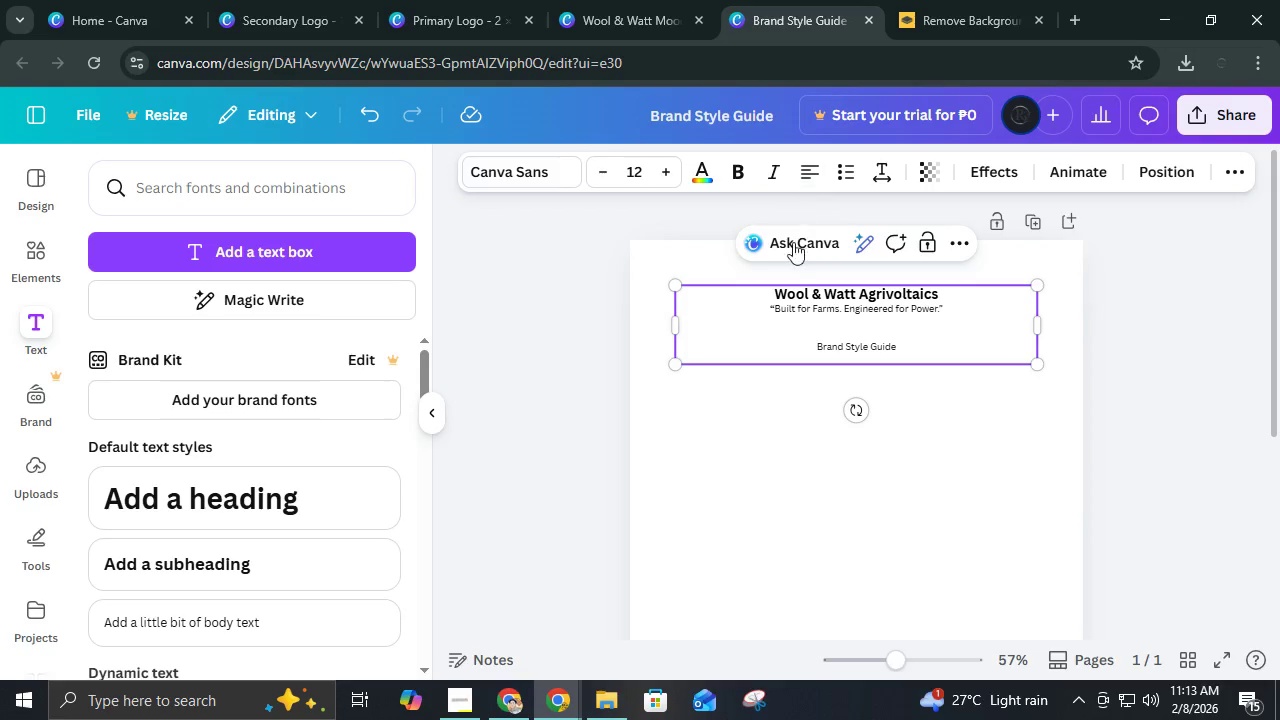 
key(Enter)
 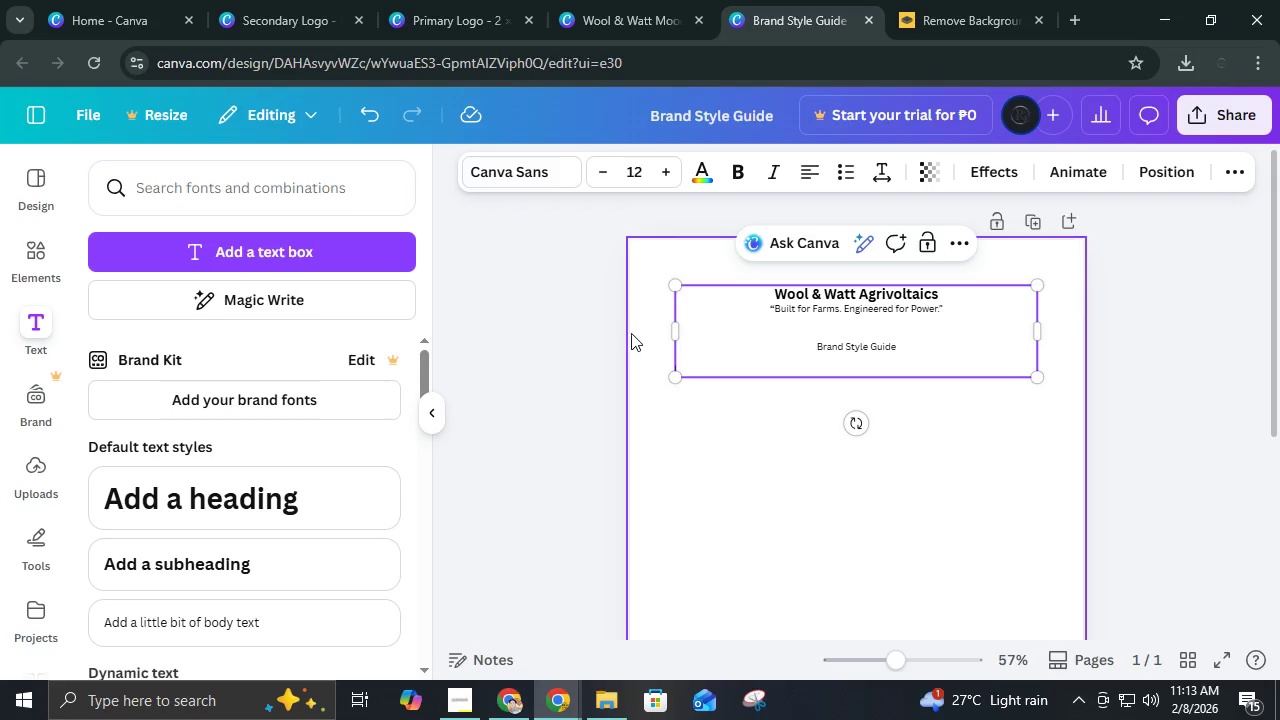 
wait(5.91)
 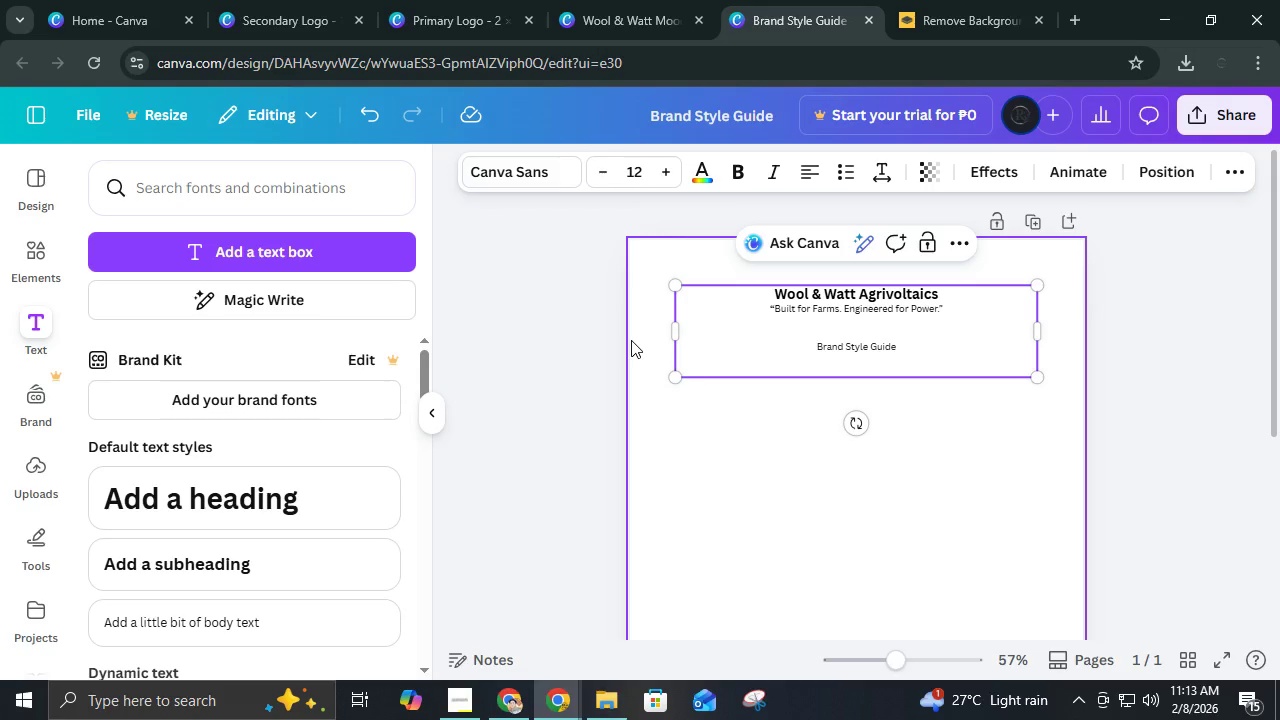 
left_click([457, 718])